 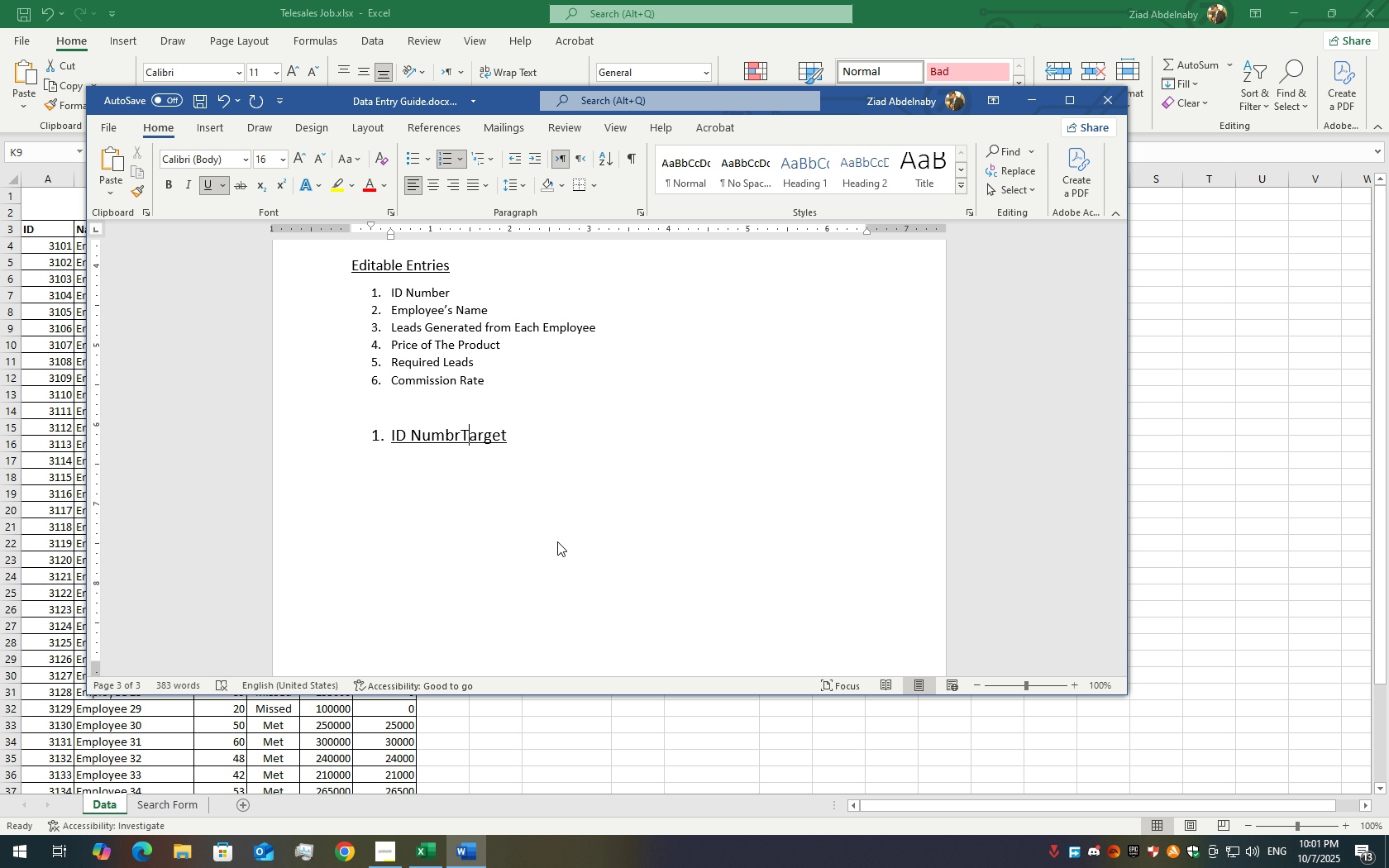 
key(ArrowLeft)
 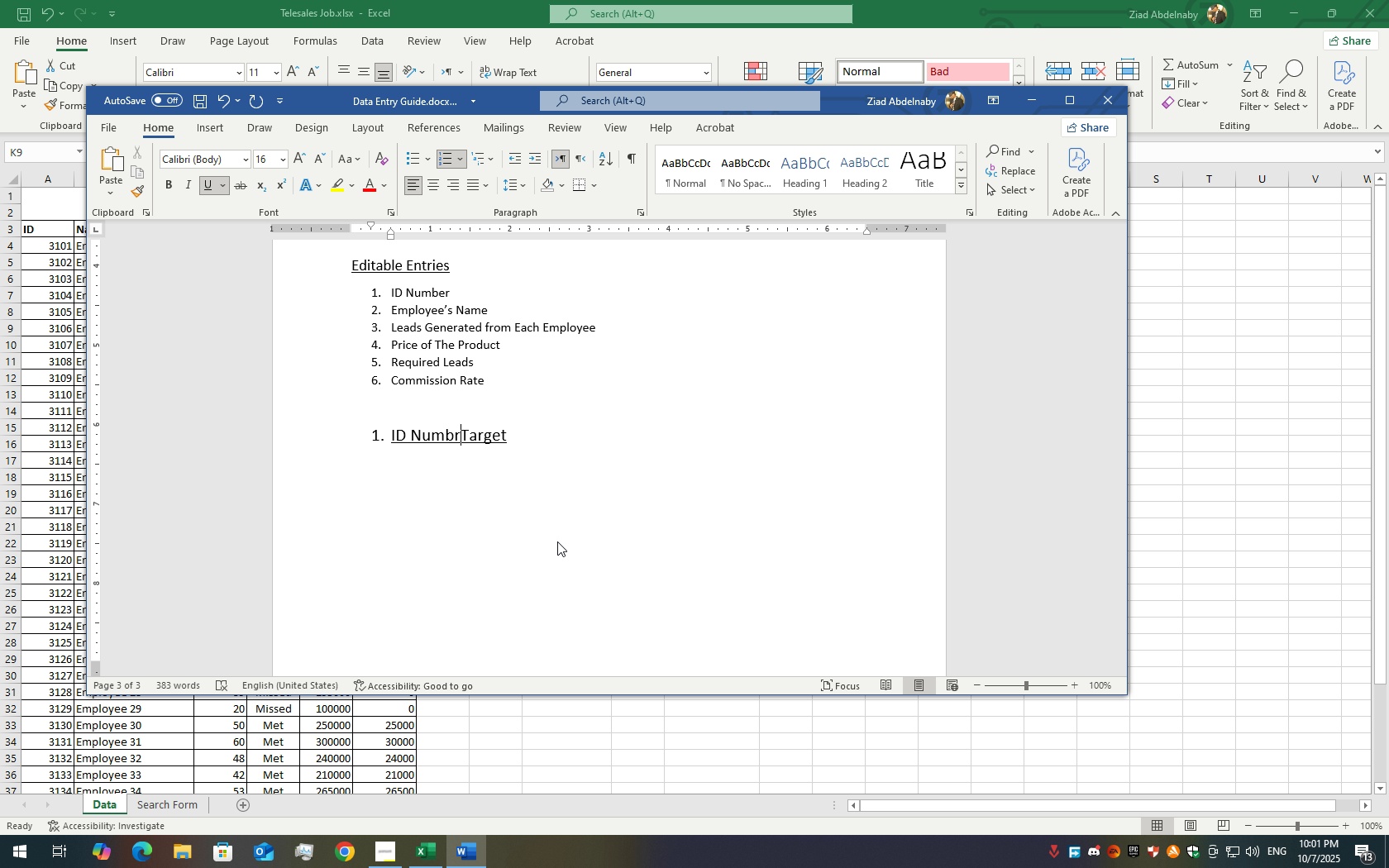 
key(ArrowLeft)
 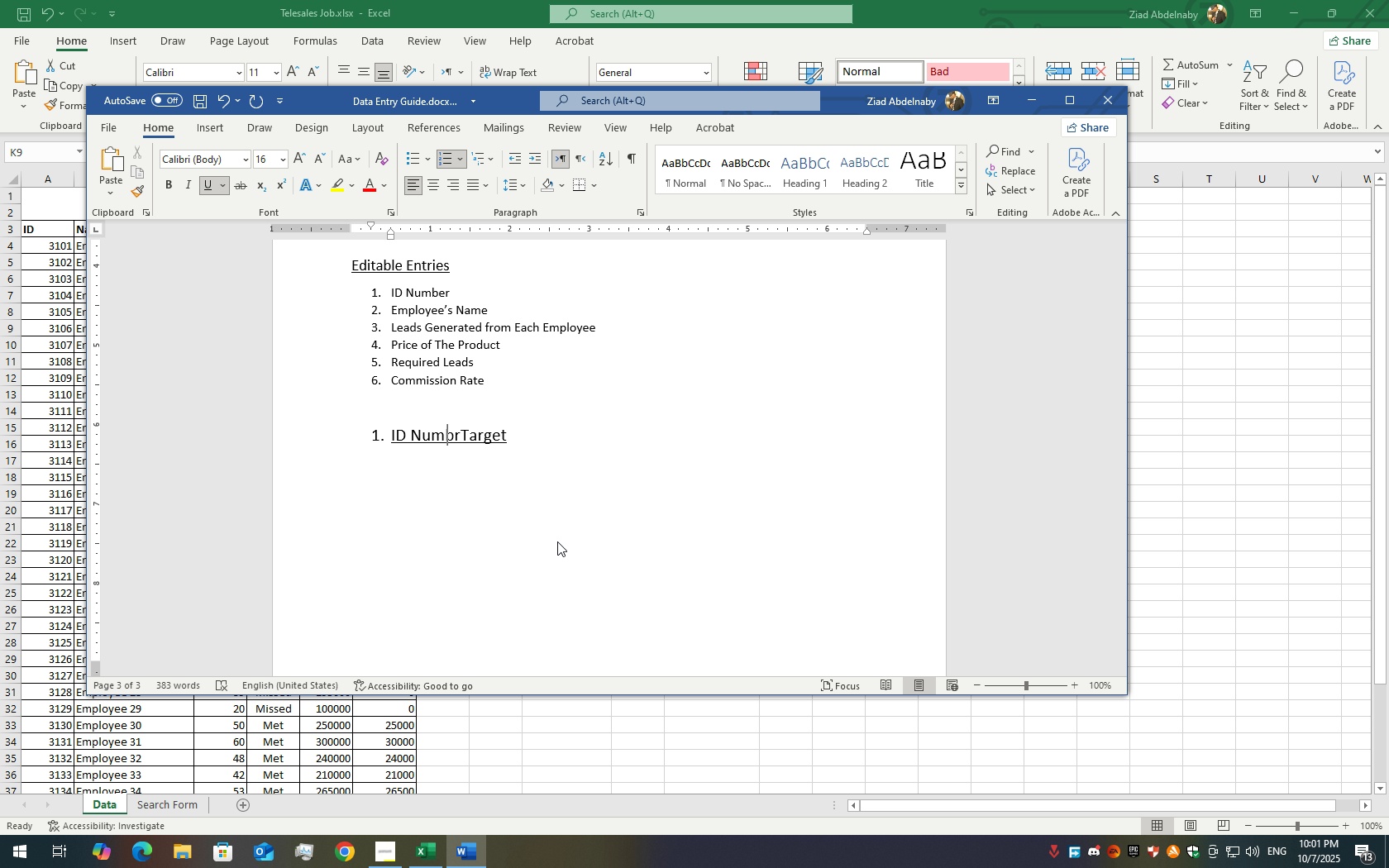 
key(ArrowLeft)
 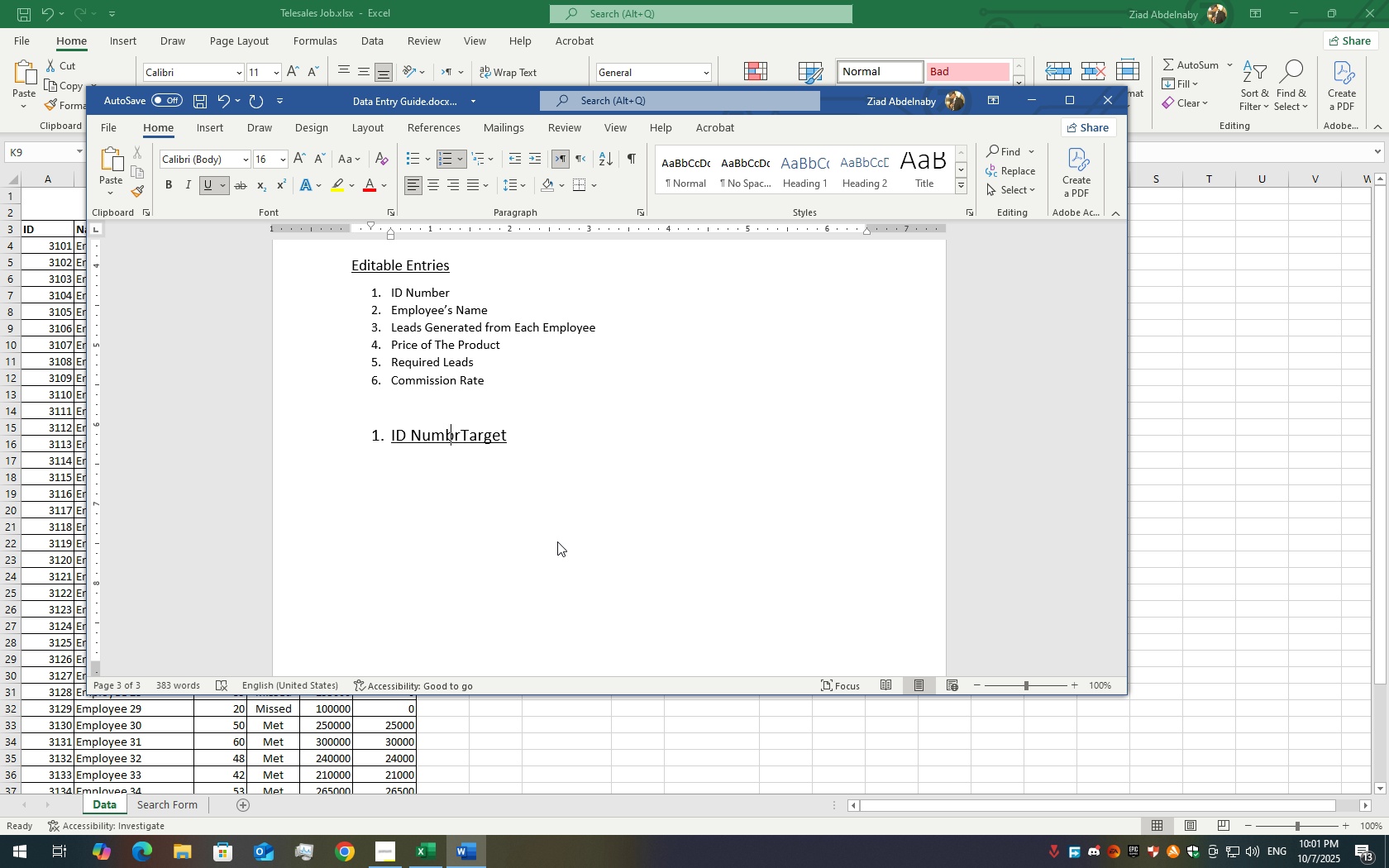 
key(ArrowRight)
 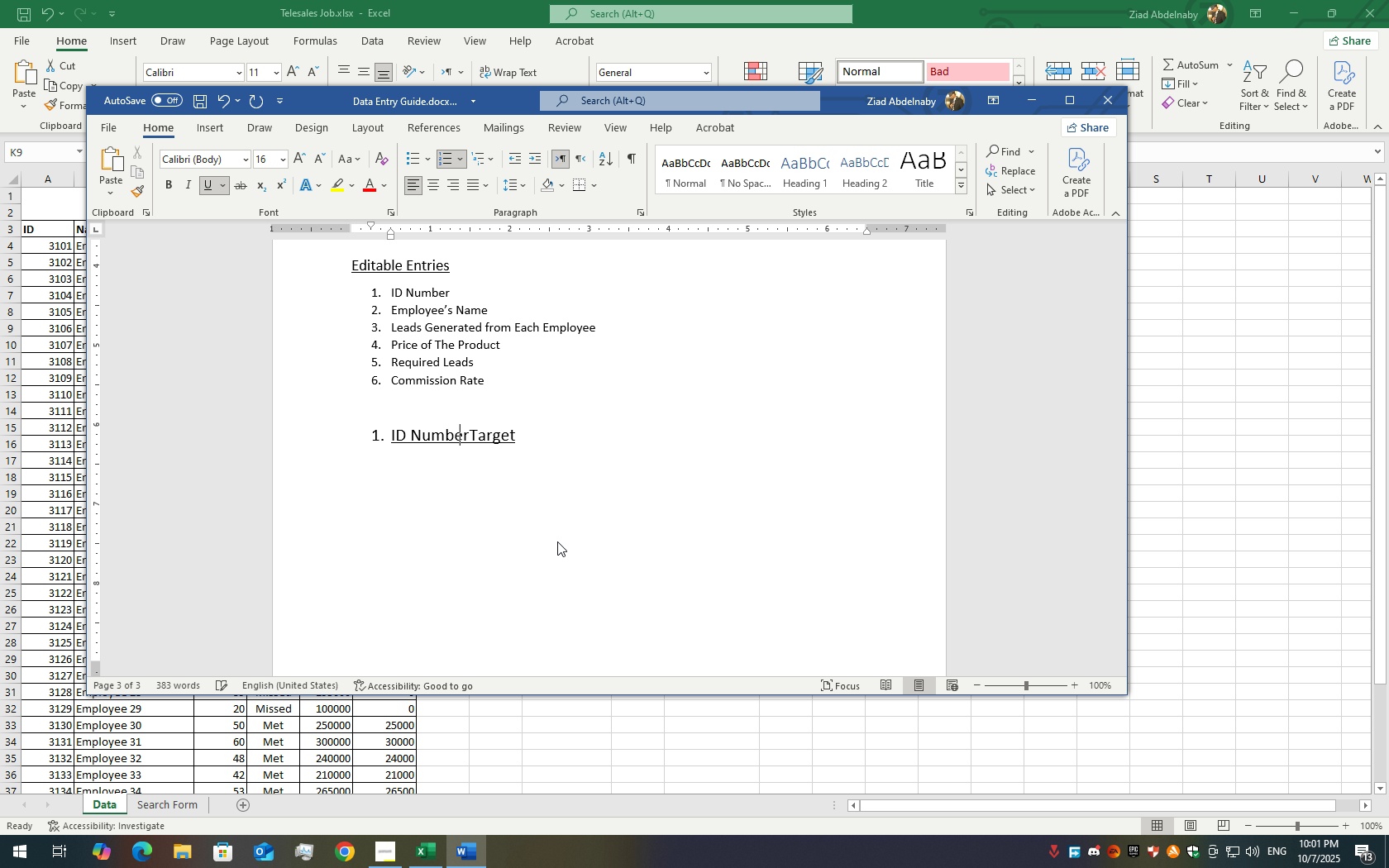 
key(E)